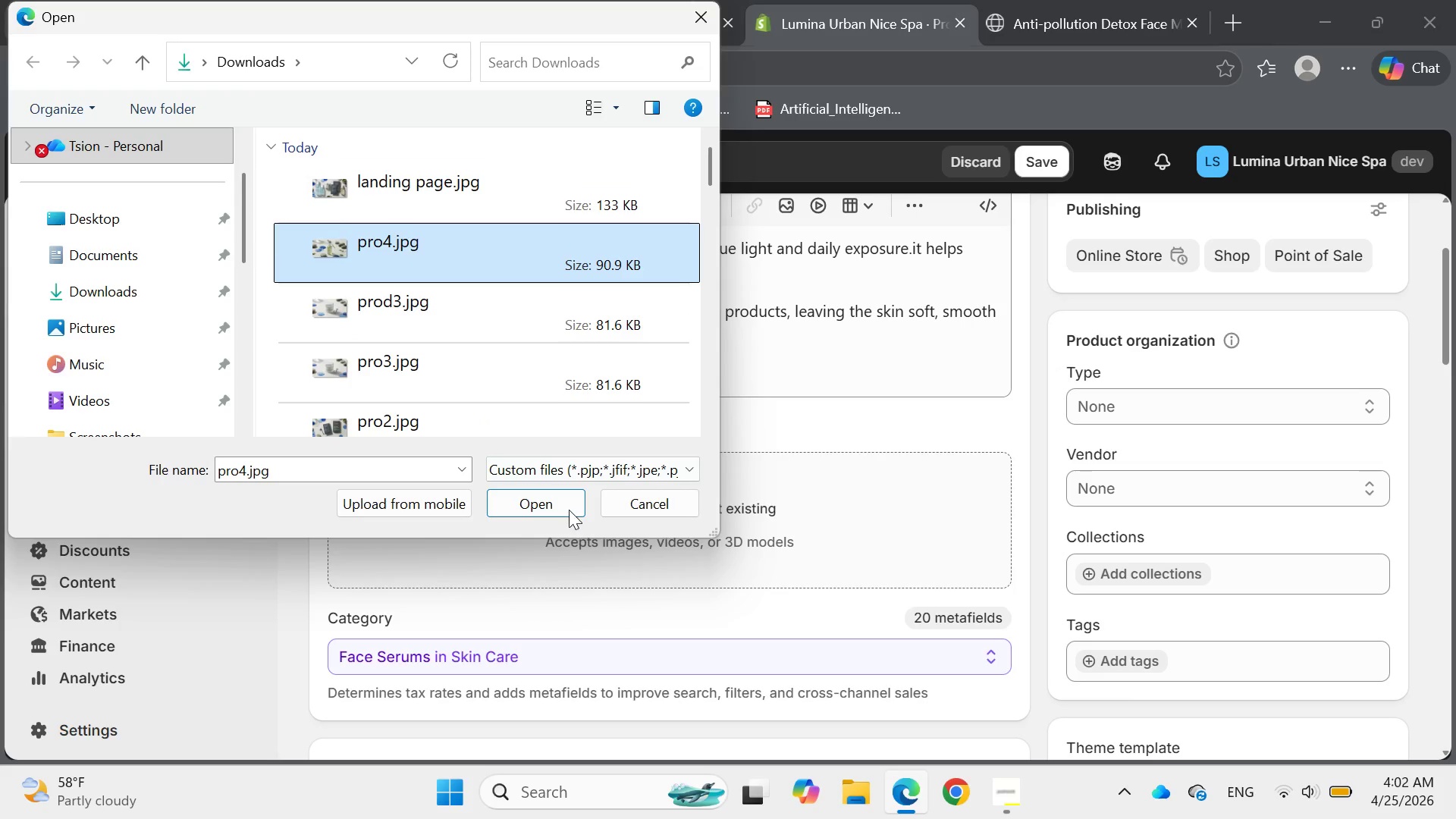 
left_click([549, 493])
 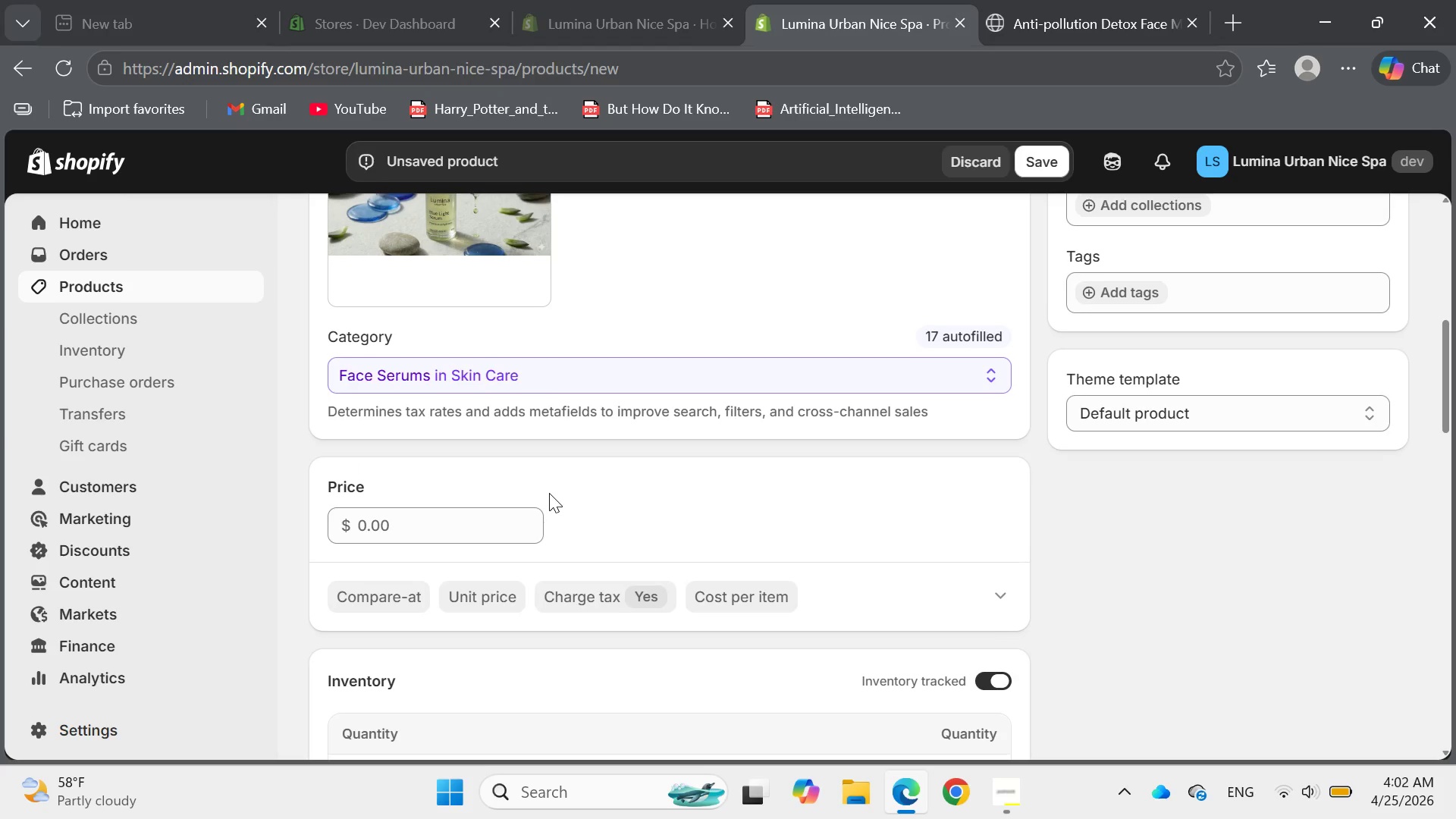 
wait(15.48)
 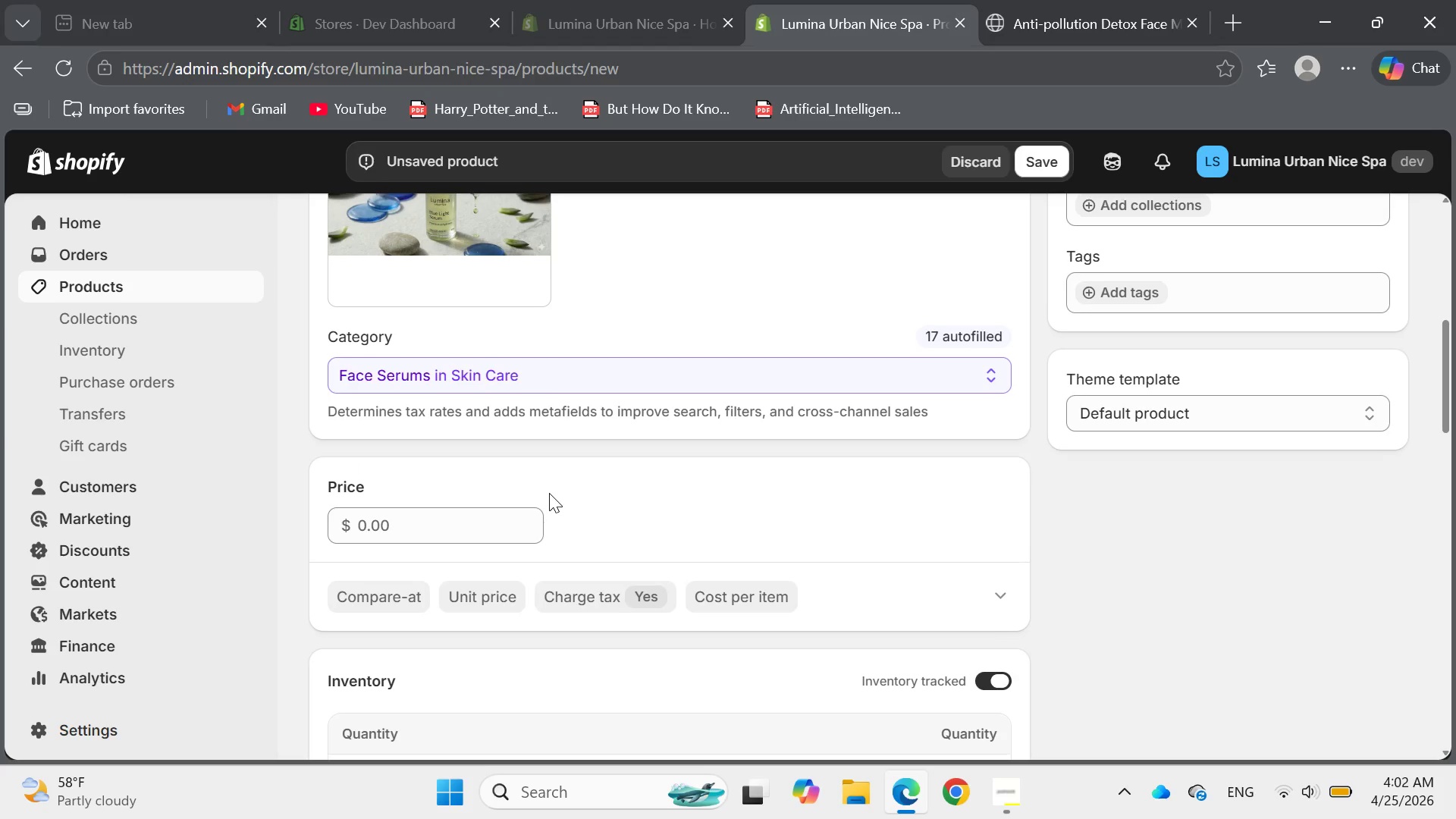 
left_click([1001, 786])